 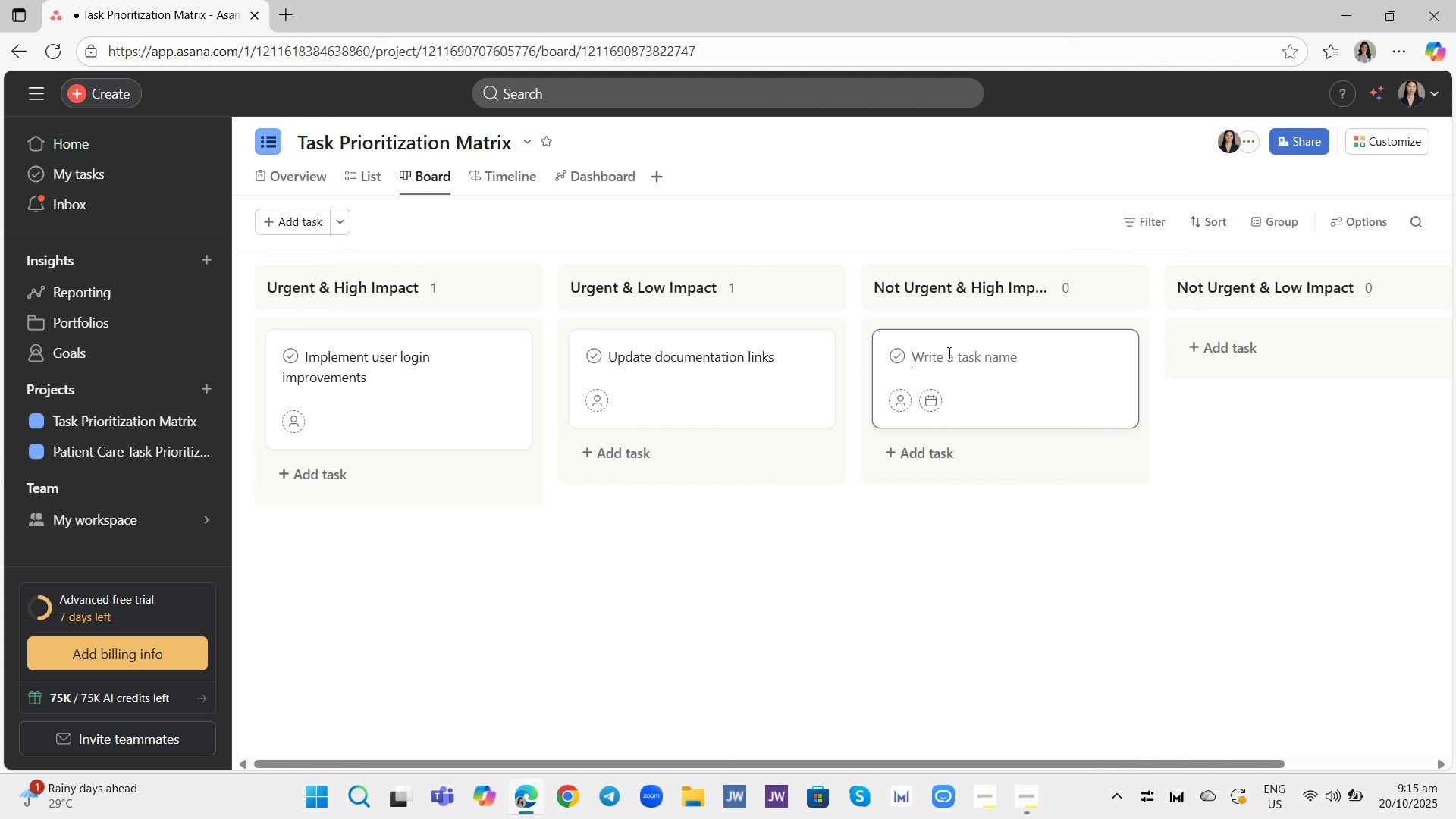 
left_click([943, 359])
 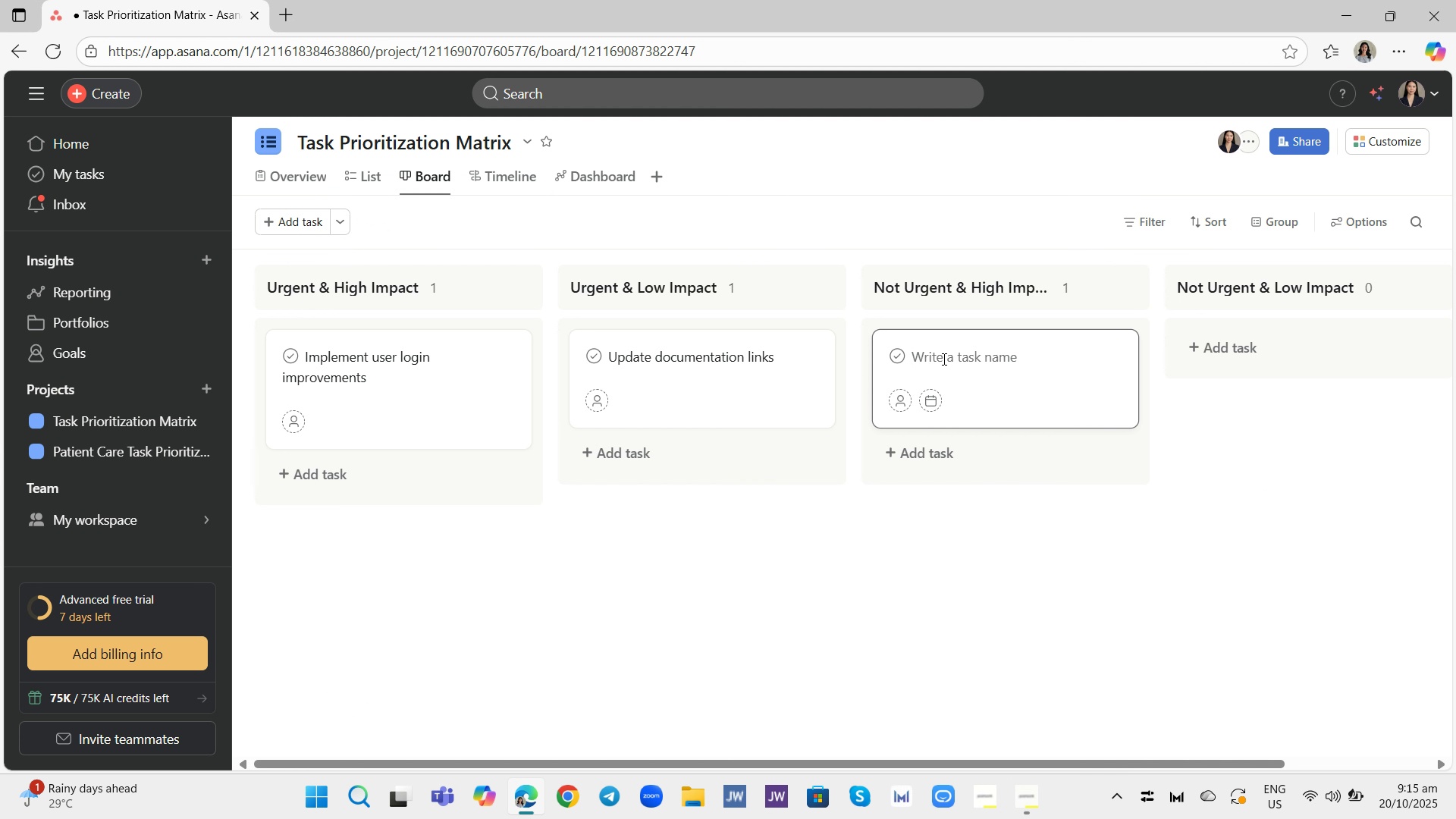 
key(Control+V)
 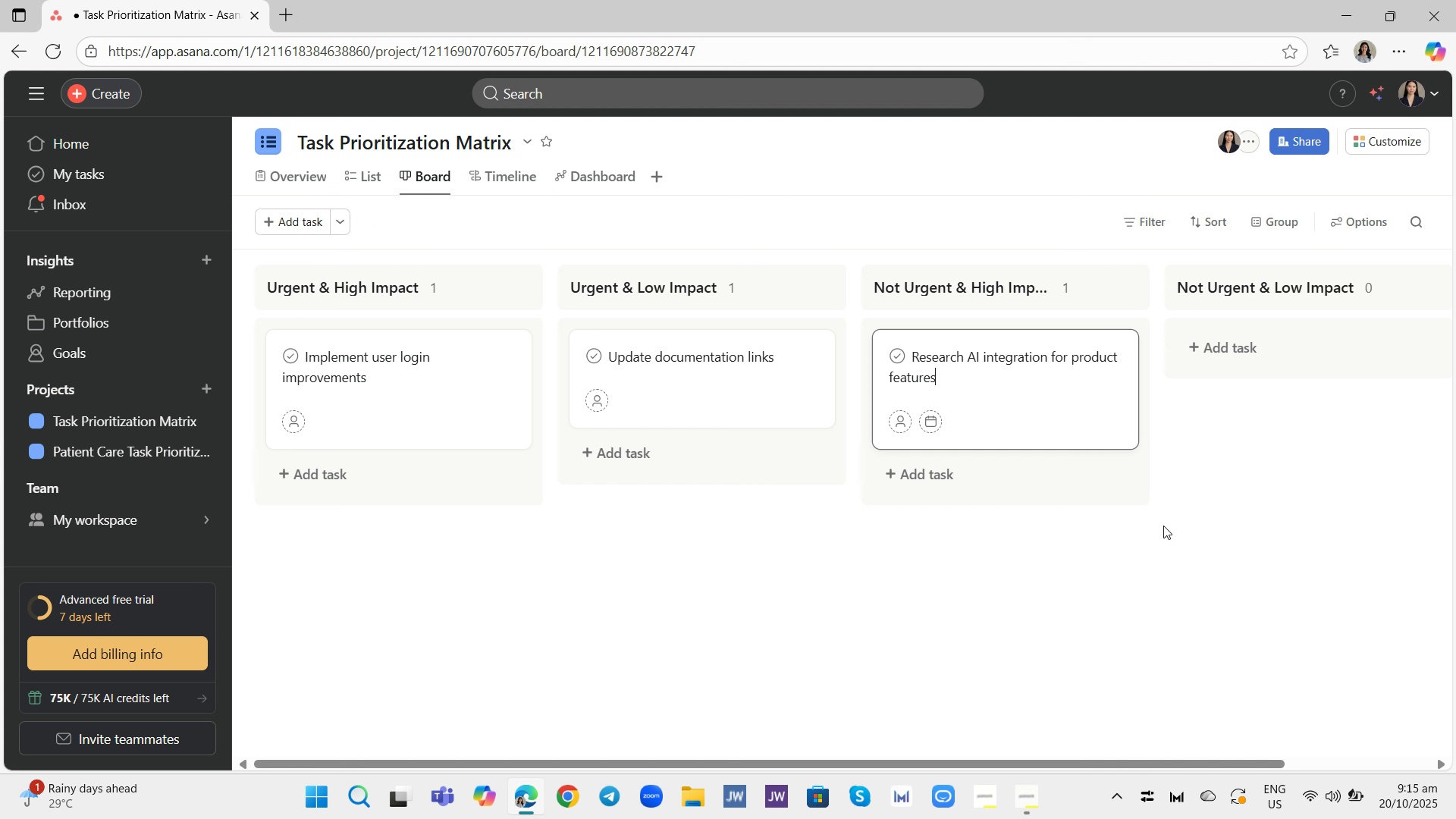 
left_click([1164, 526])
 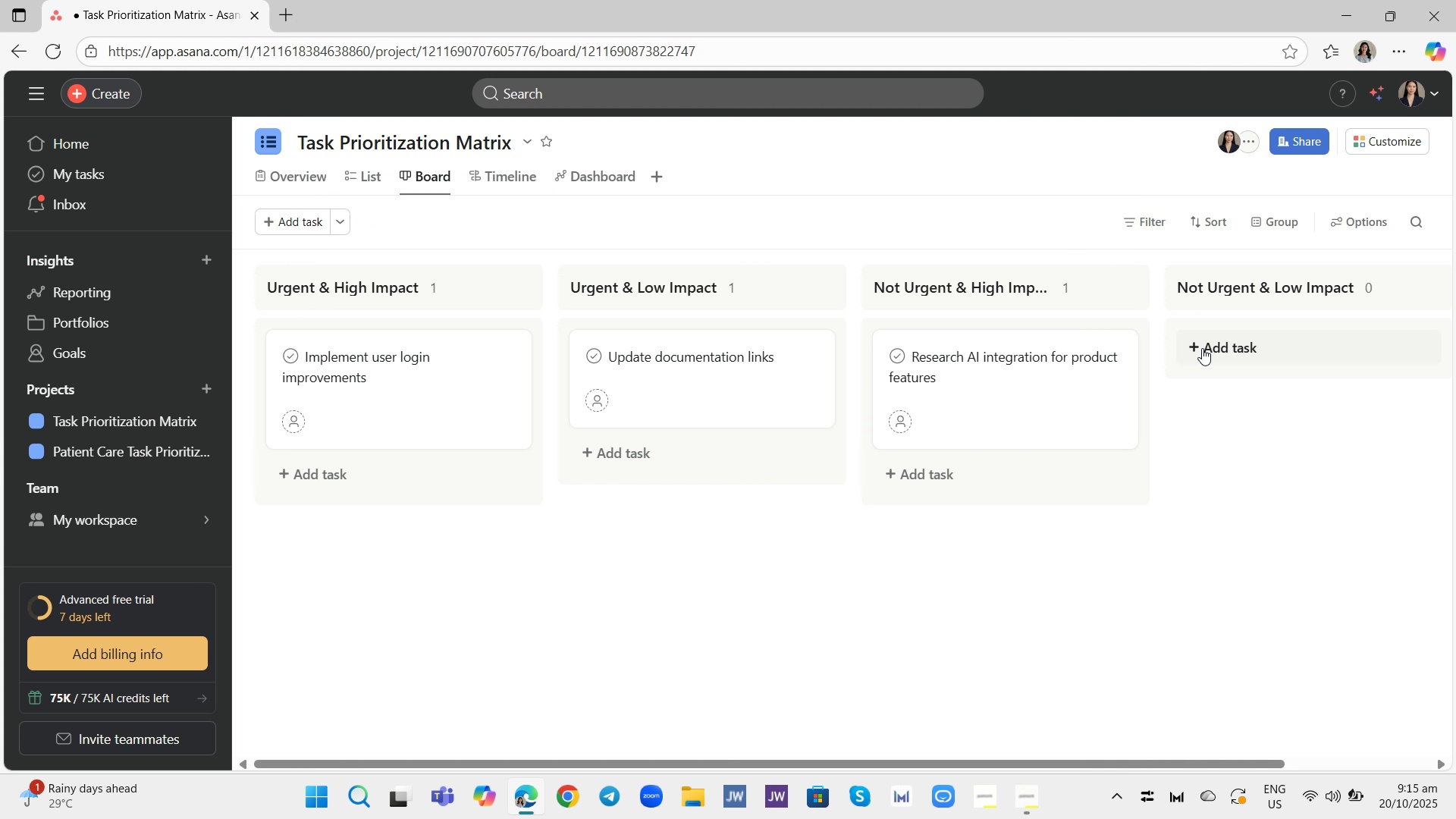 
left_click([1202, 348])
 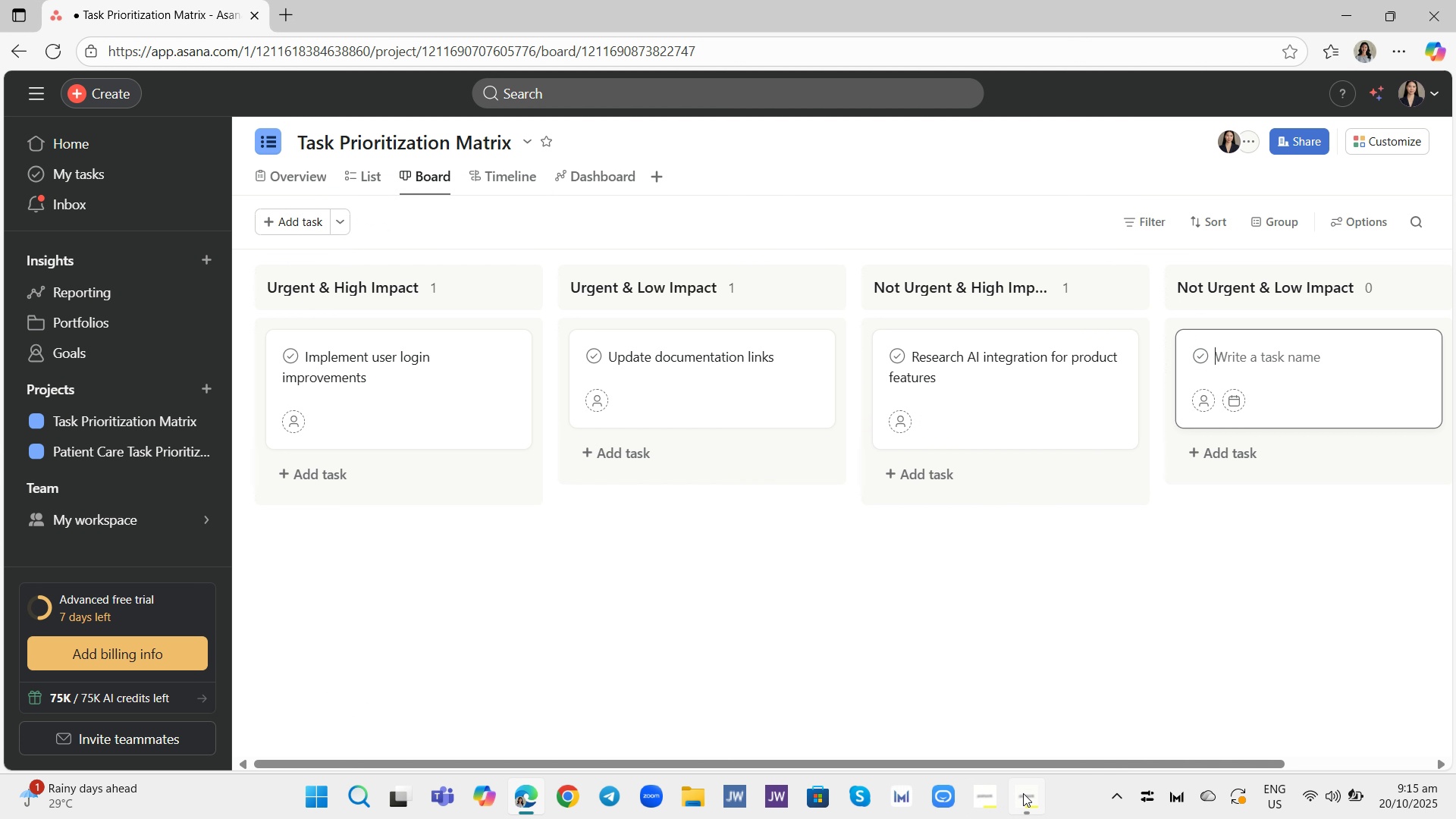 
left_click([1023, 793])